 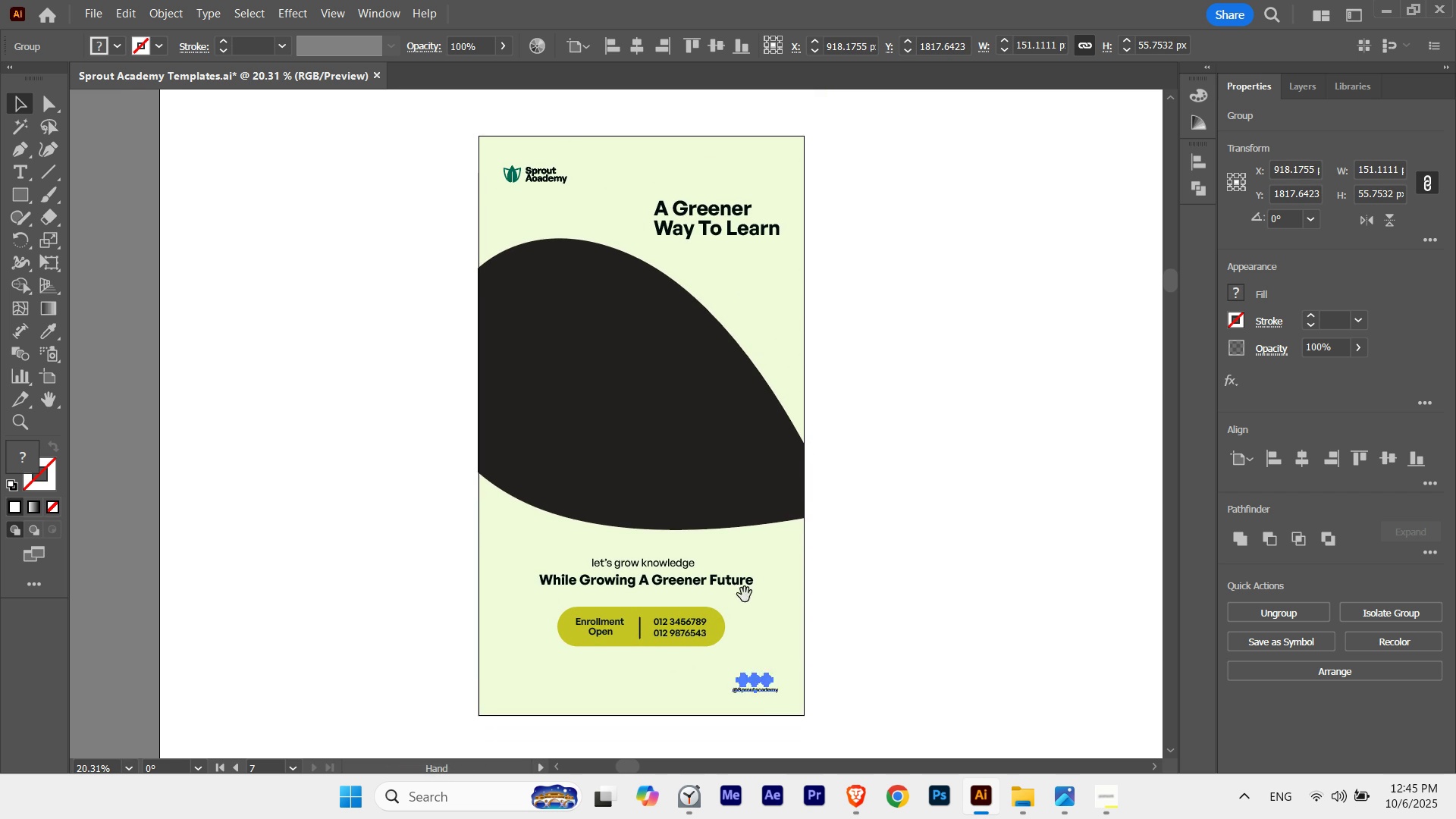 
key(Space)
 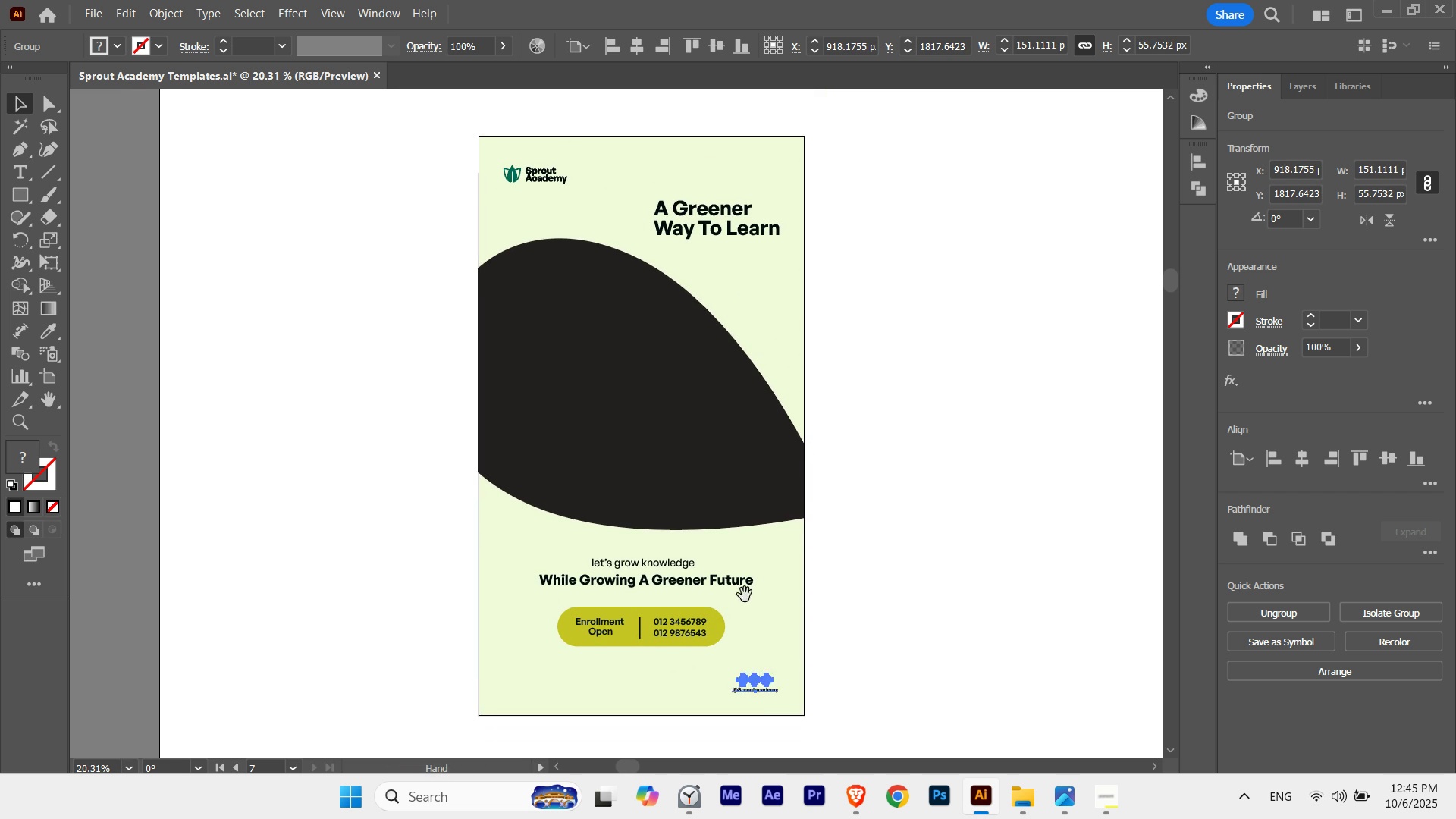 
key(Space)
 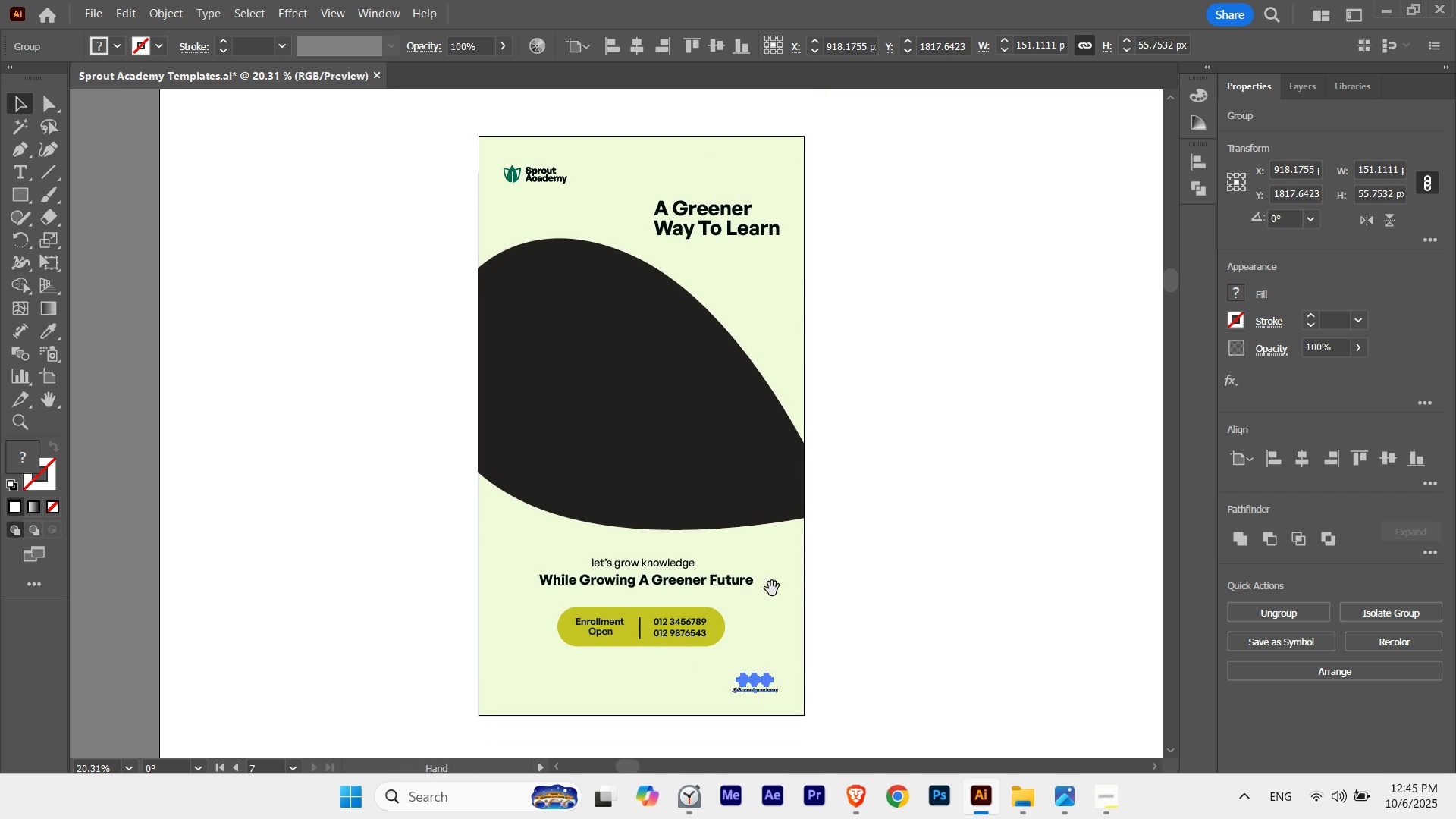 
key(Space)
 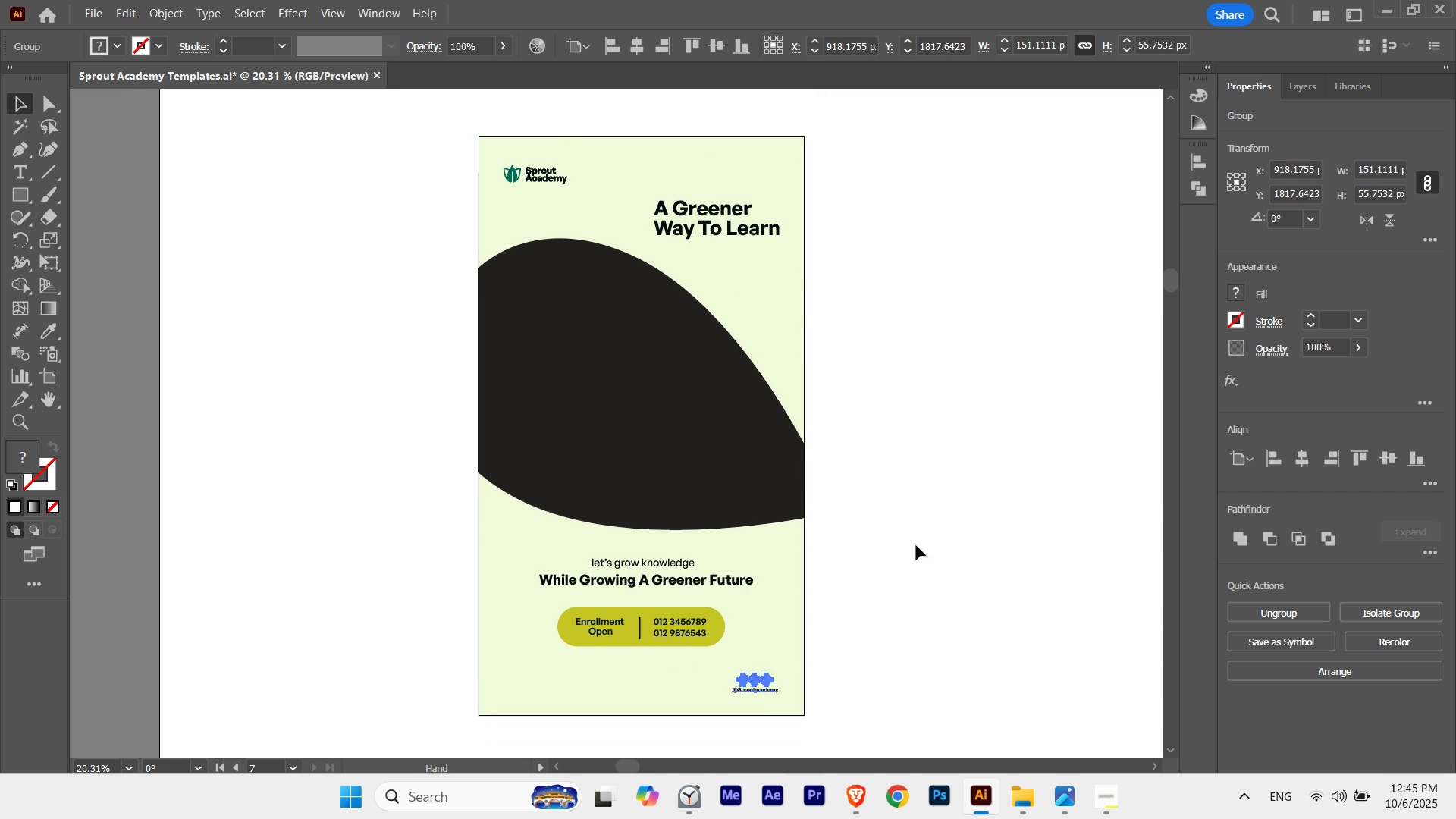 
key(Space)
 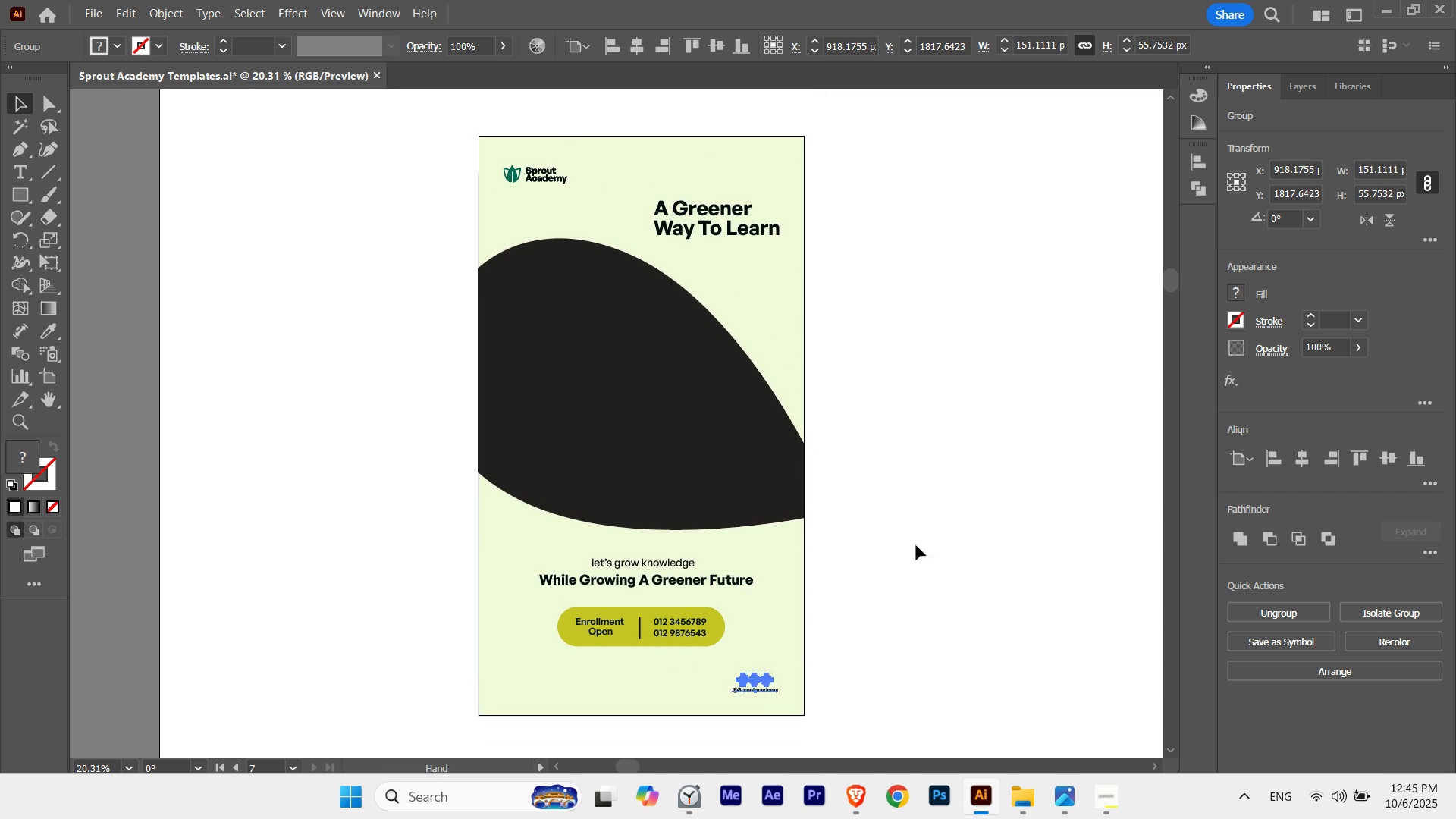 
key(Space)
 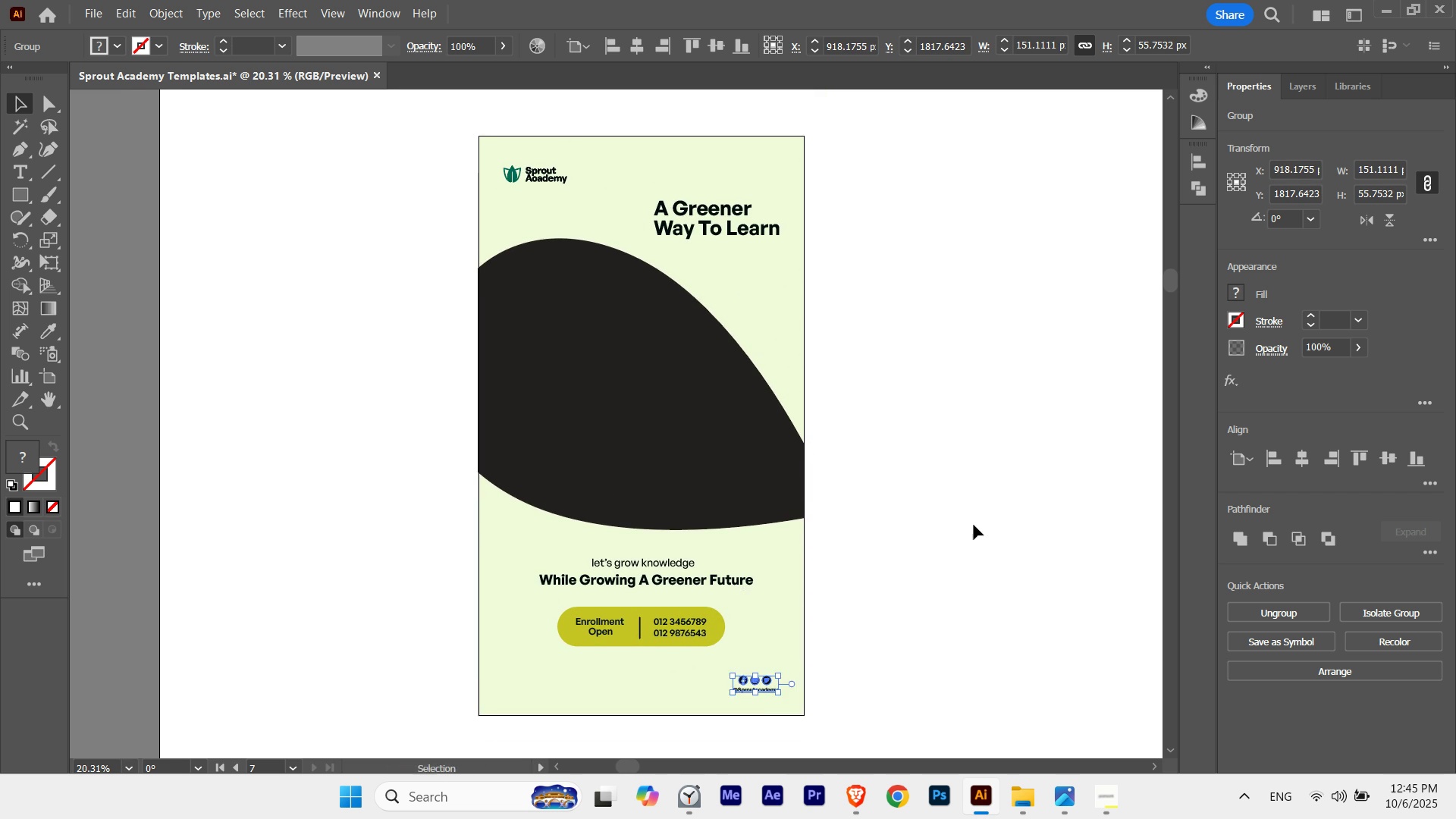 
key(Space)
 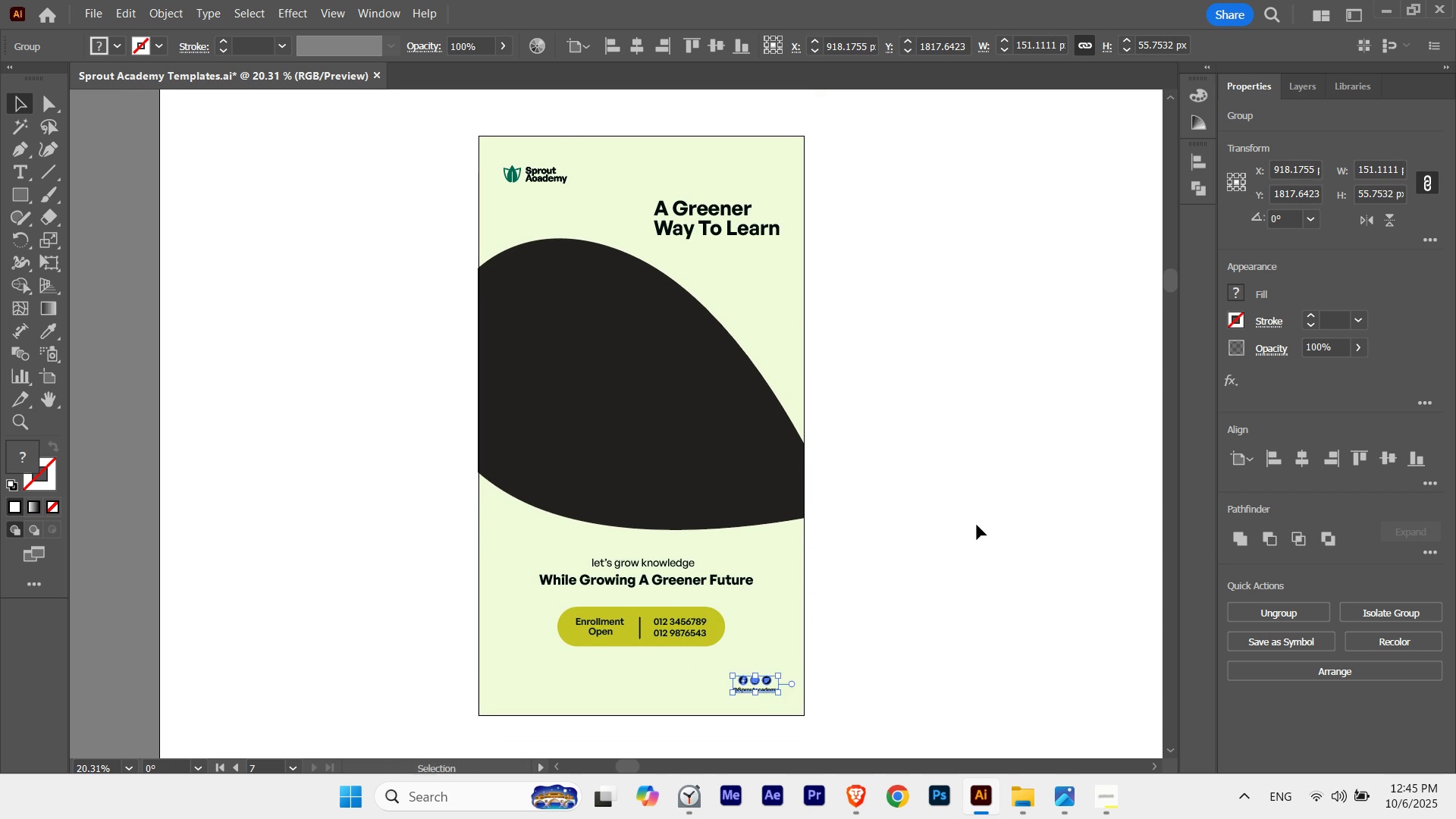 
key(Control+ControlLeft)
 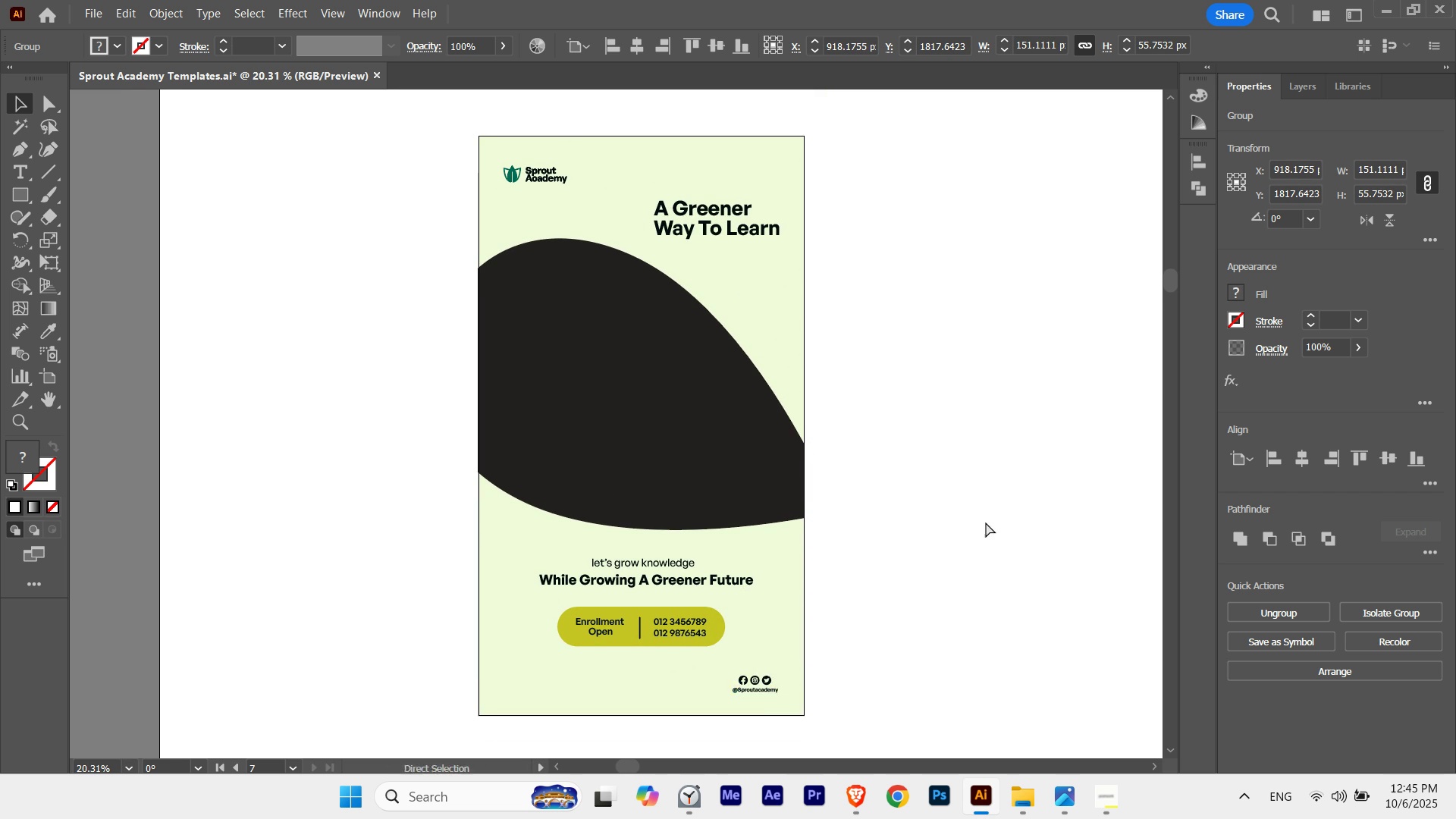 
key(Control+H)